 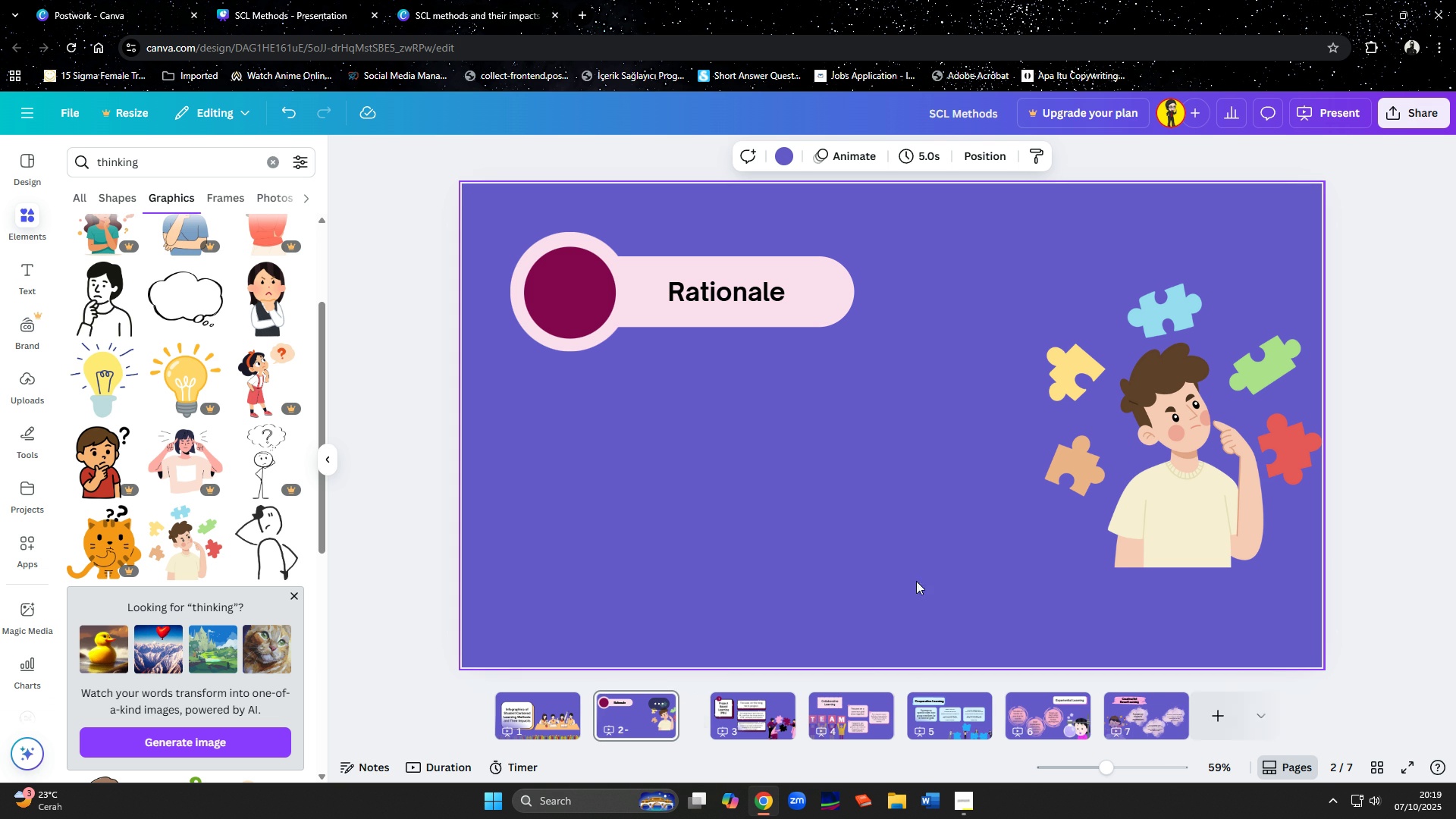 
left_click([33, 218])
 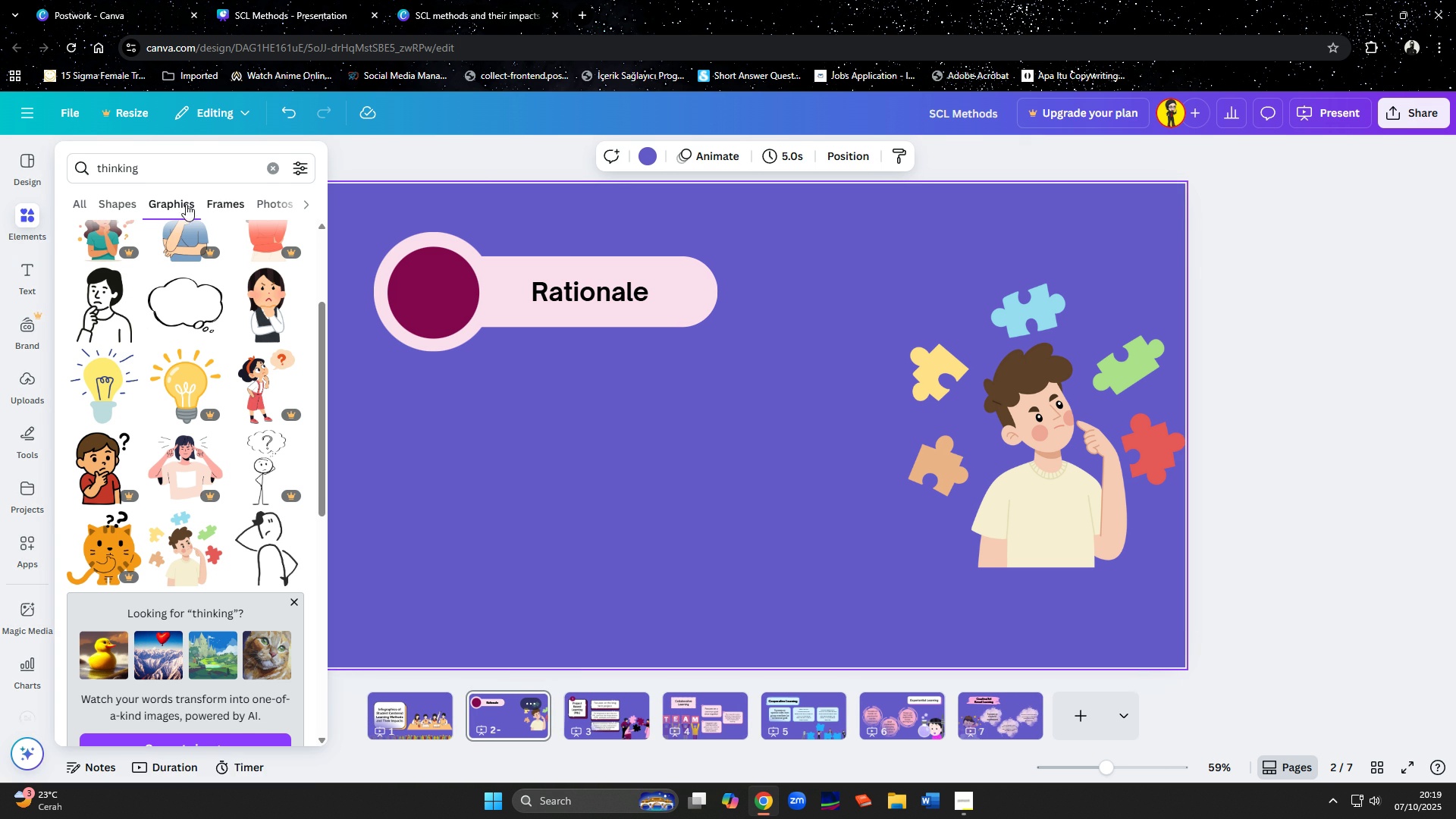 
left_click([124, 203])
 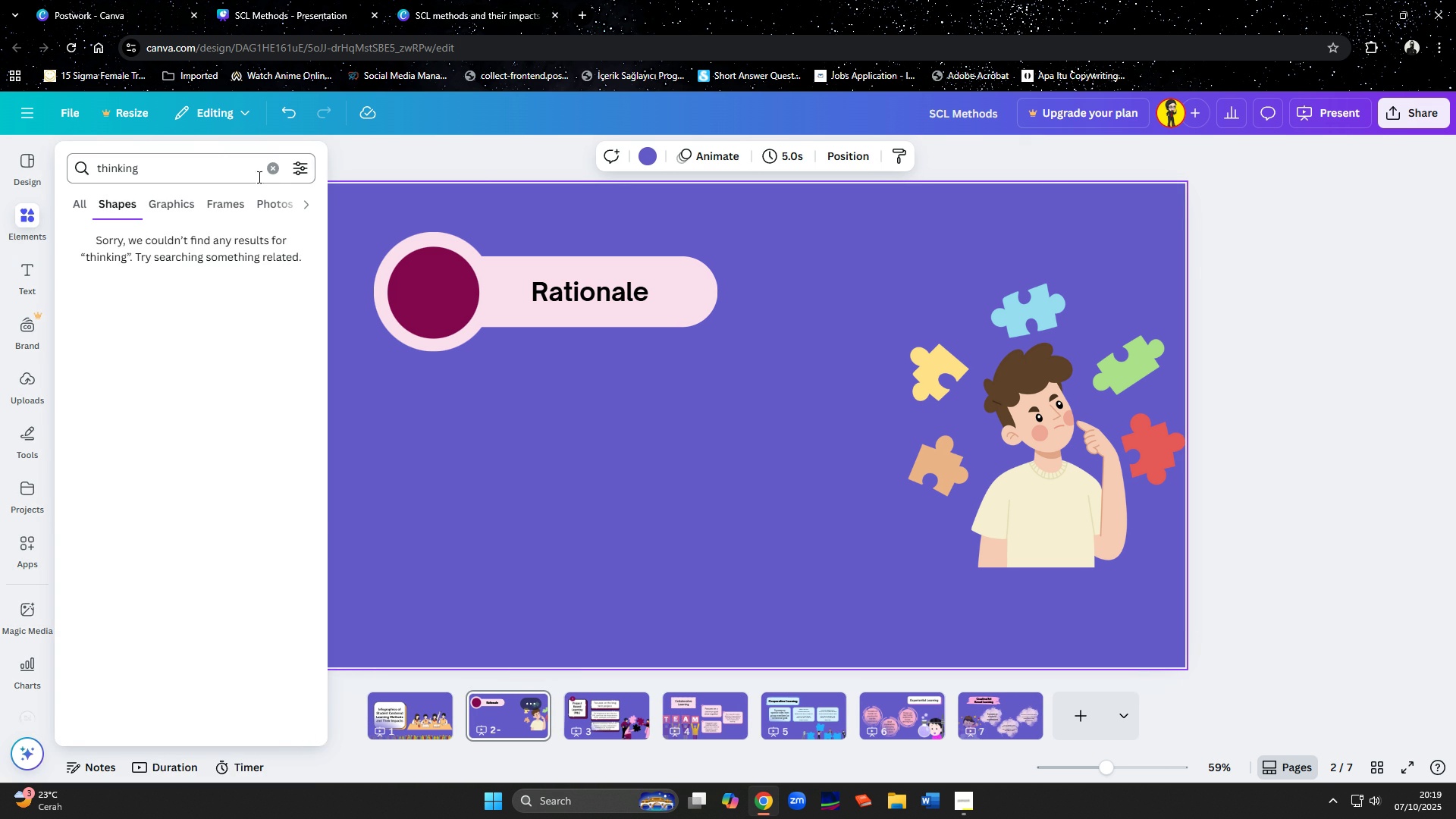 
left_click([269, 177])
 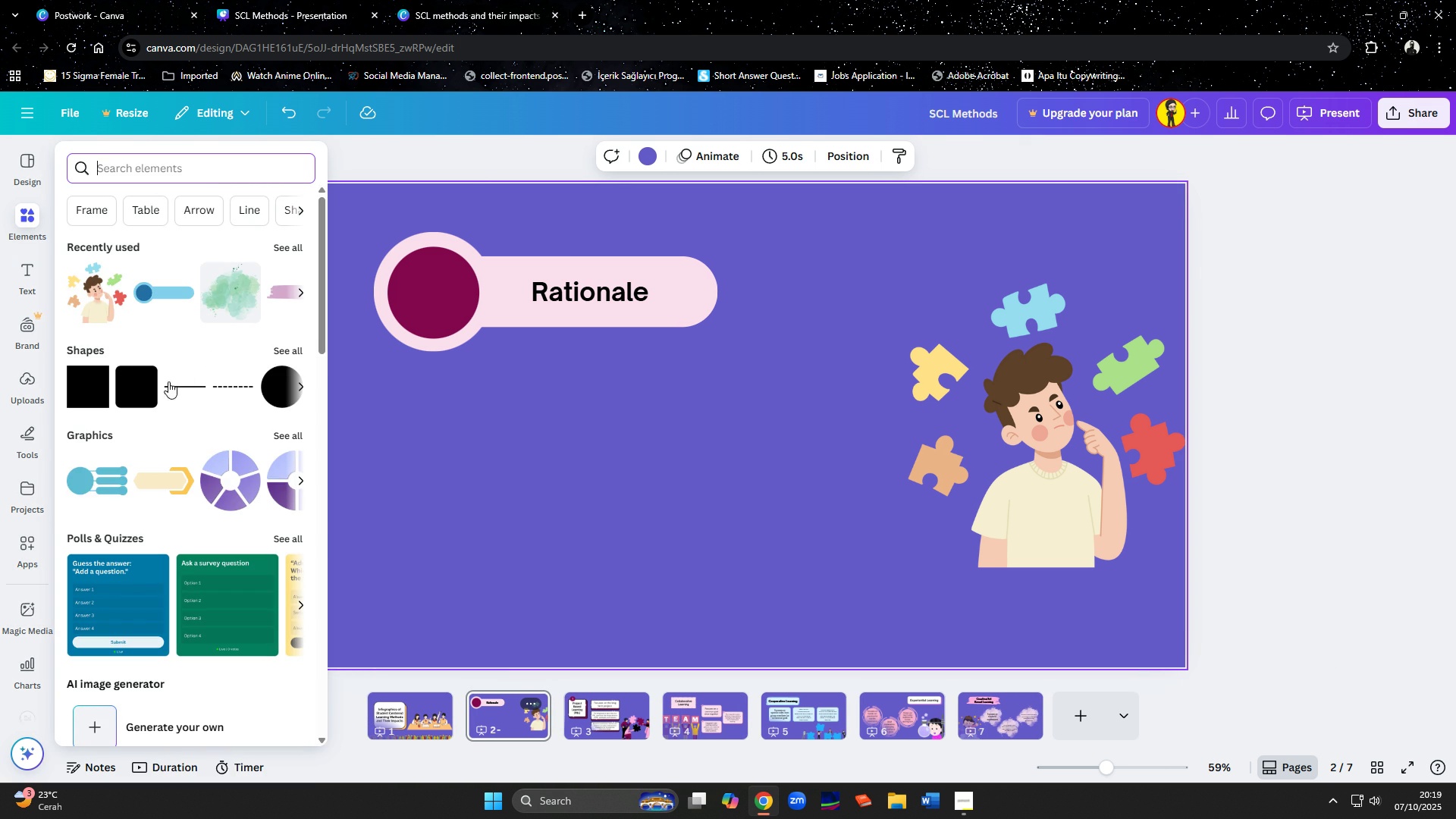 
left_click([133, 400])